 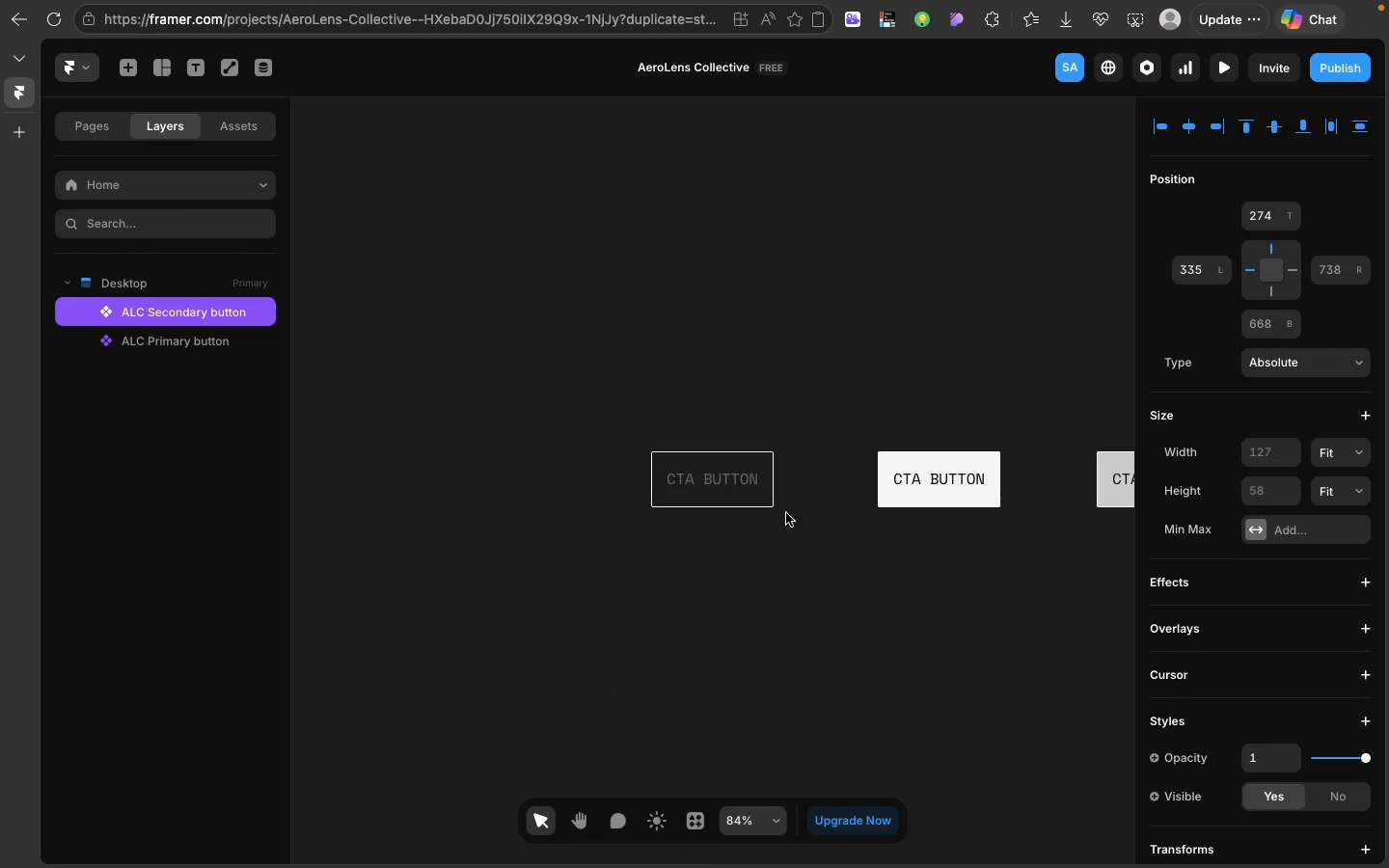 
left_click([916, 485])
 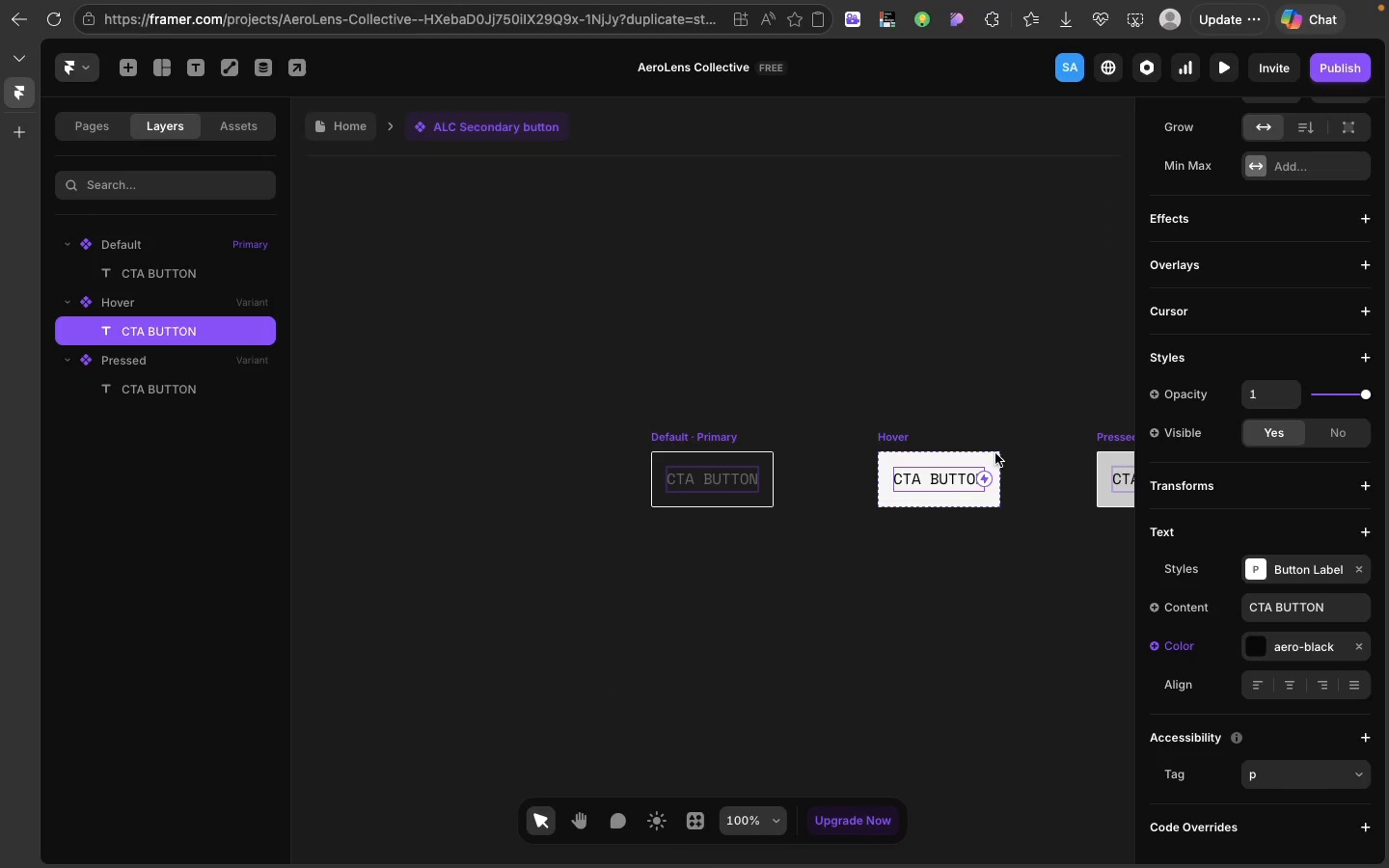 
left_click([995, 453])
 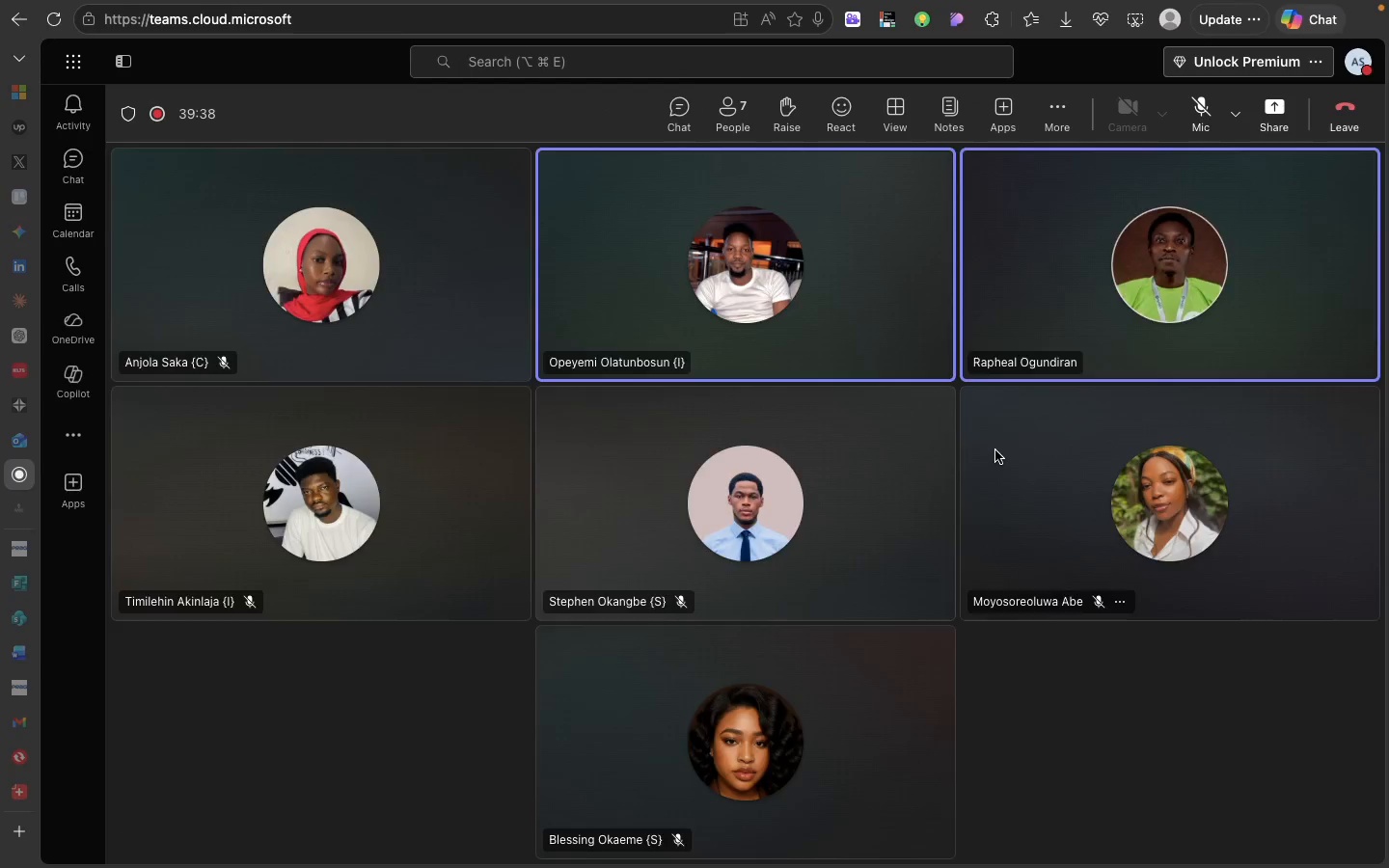 
mouse_move([1132, 194])
 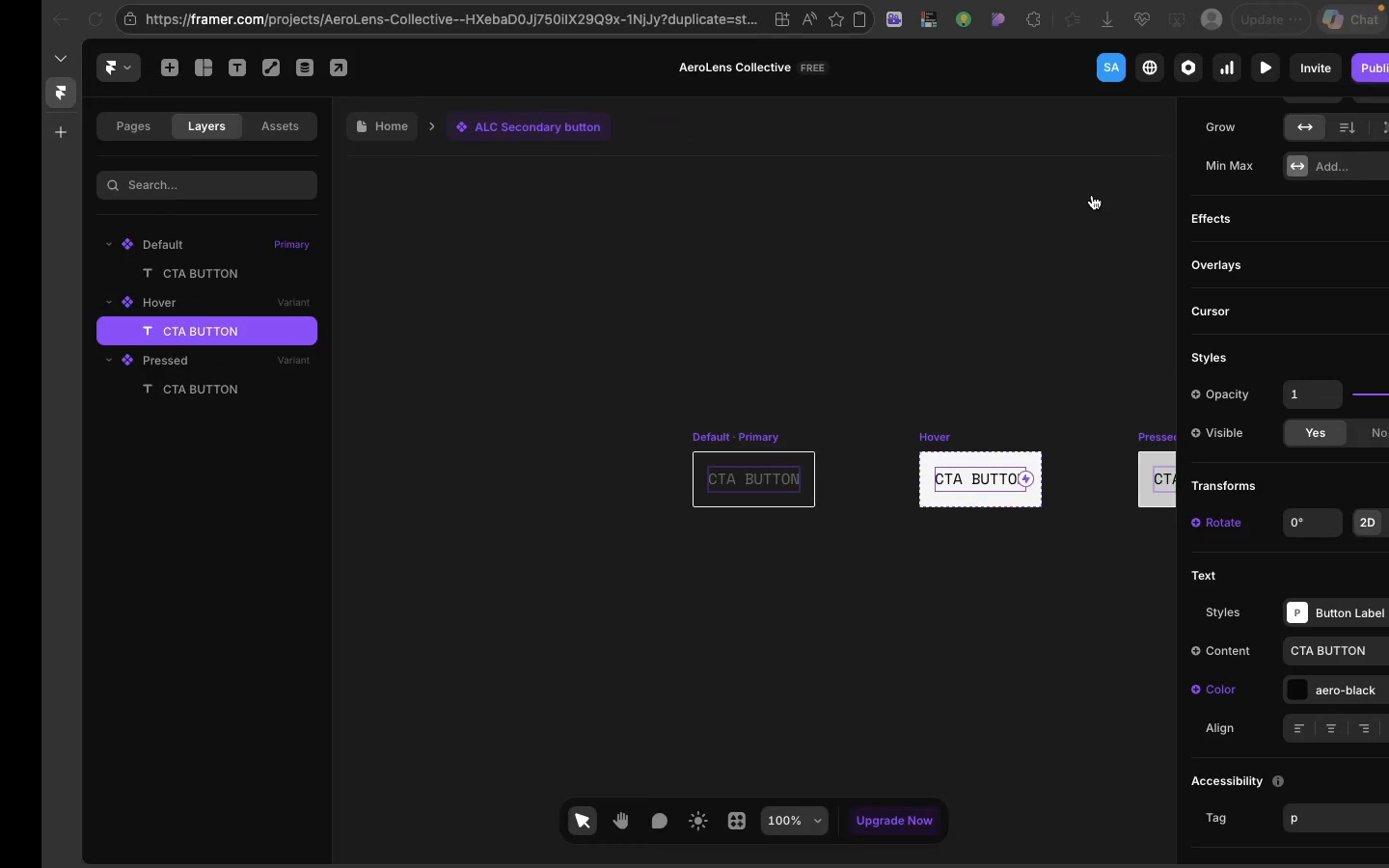 
wait(7.42)
 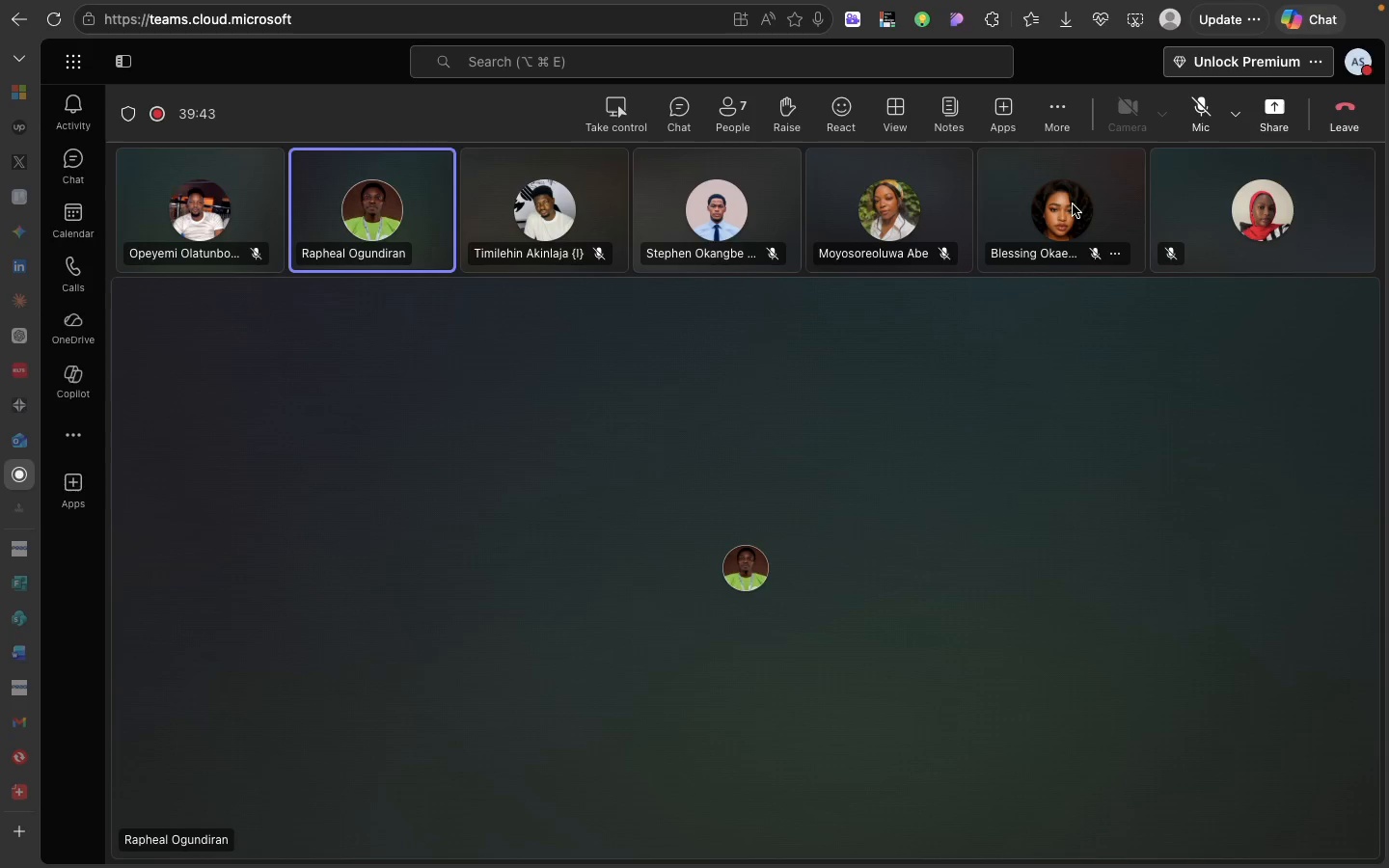 
left_click([889, 437])
 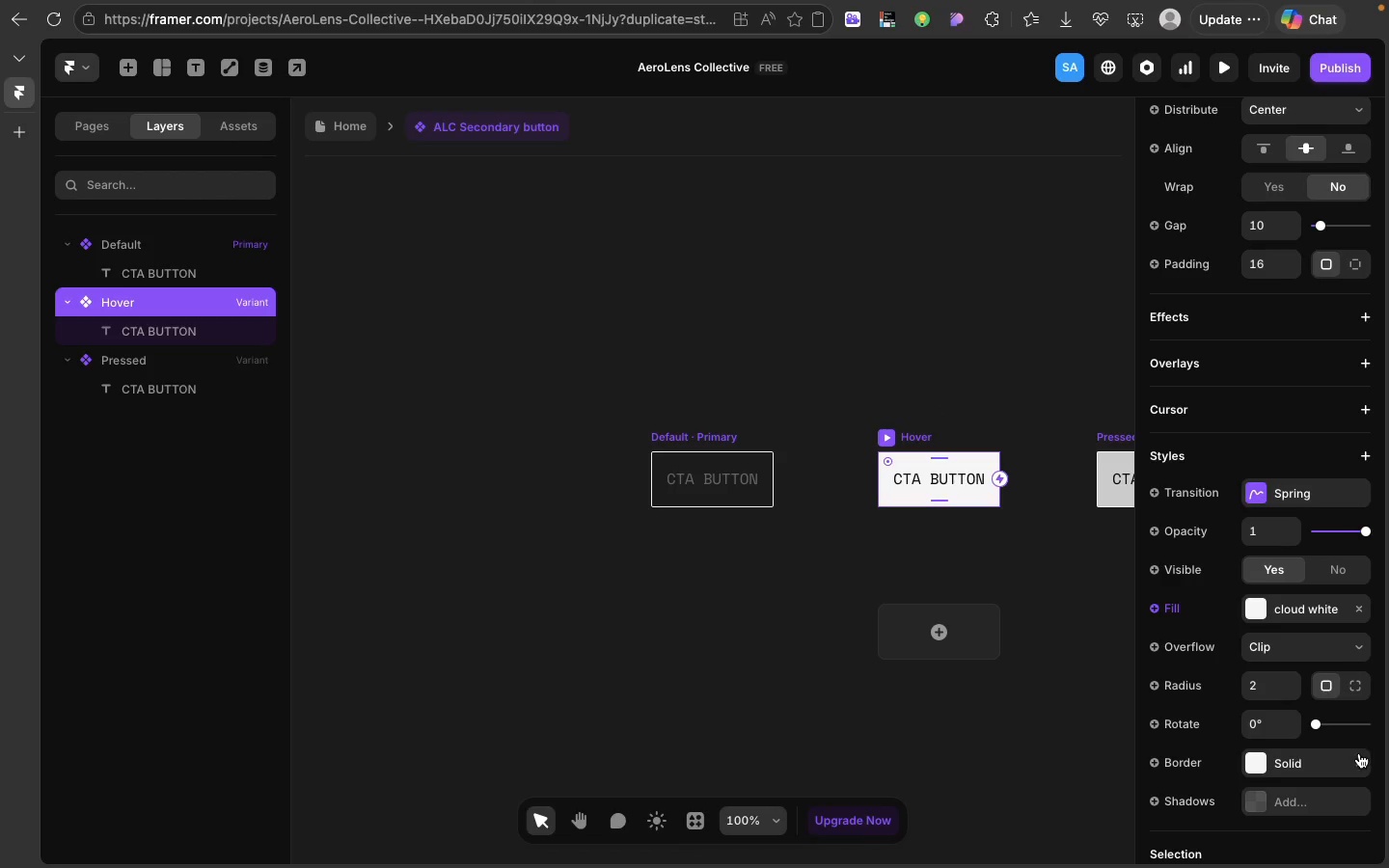 
left_click([1359, 757])
 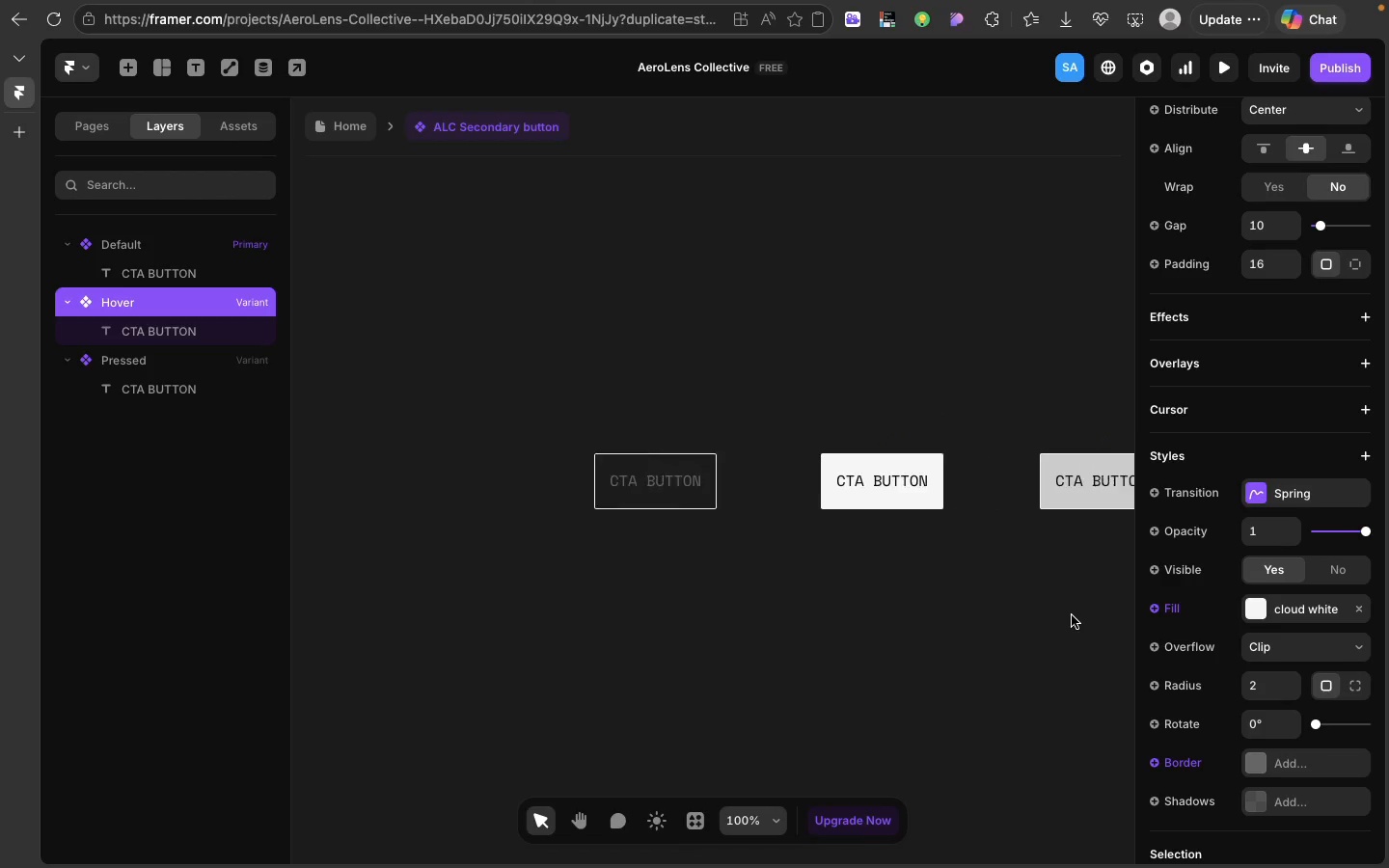 
scroll: coordinate [1070, 615], scroll_direction: down, amount: 27.0
 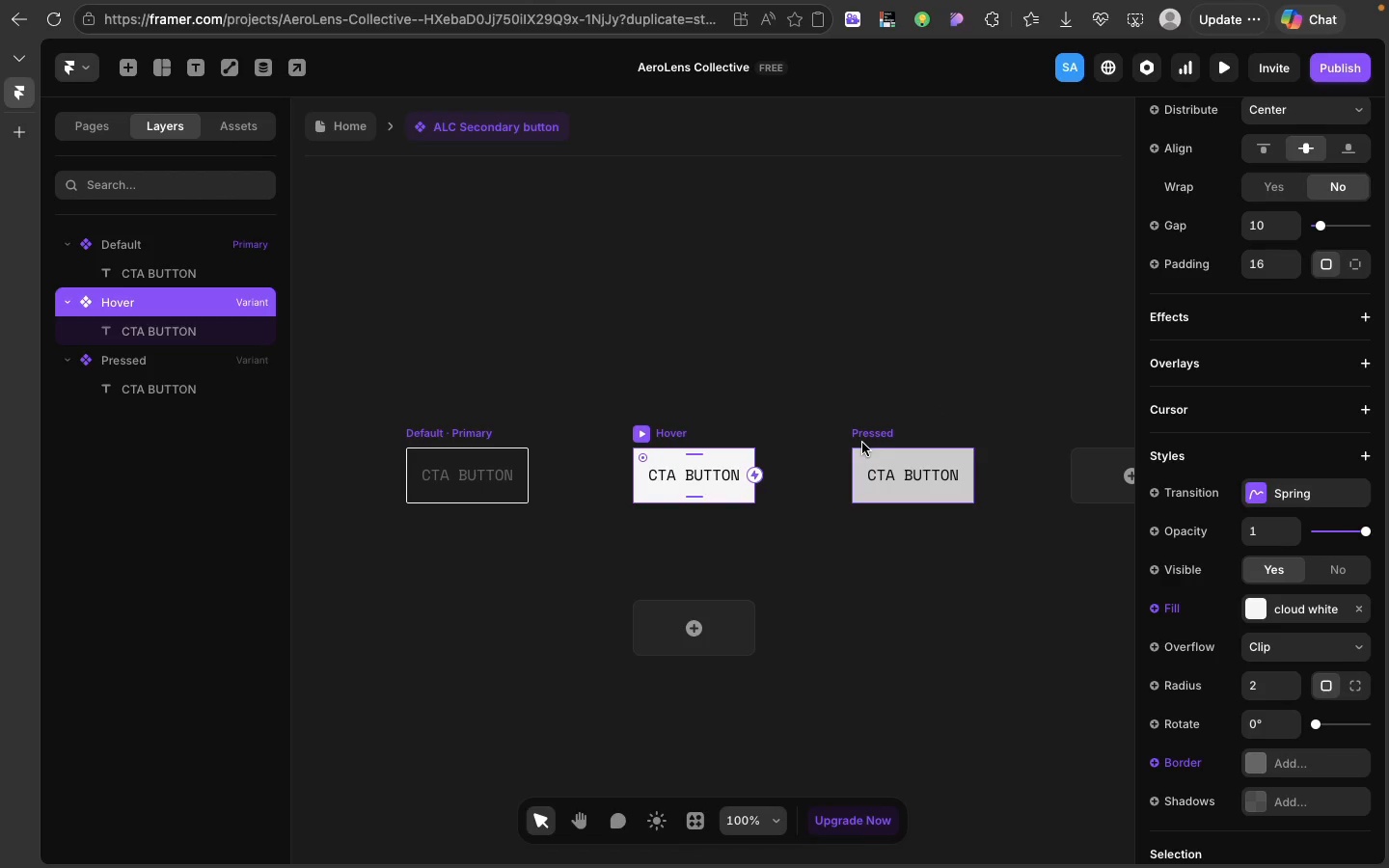 
left_click([862, 443])
 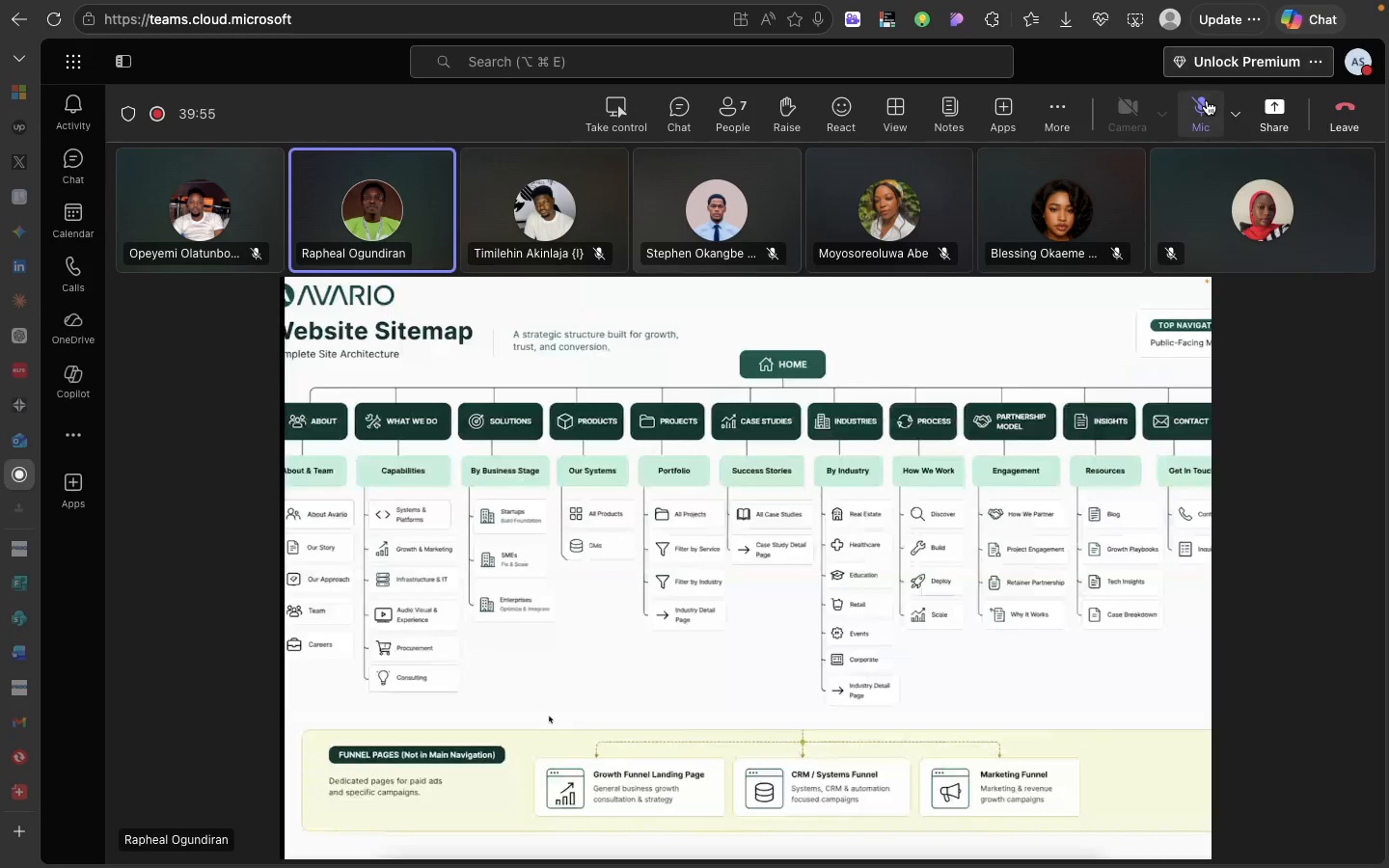 
right_click([1207, 100])
 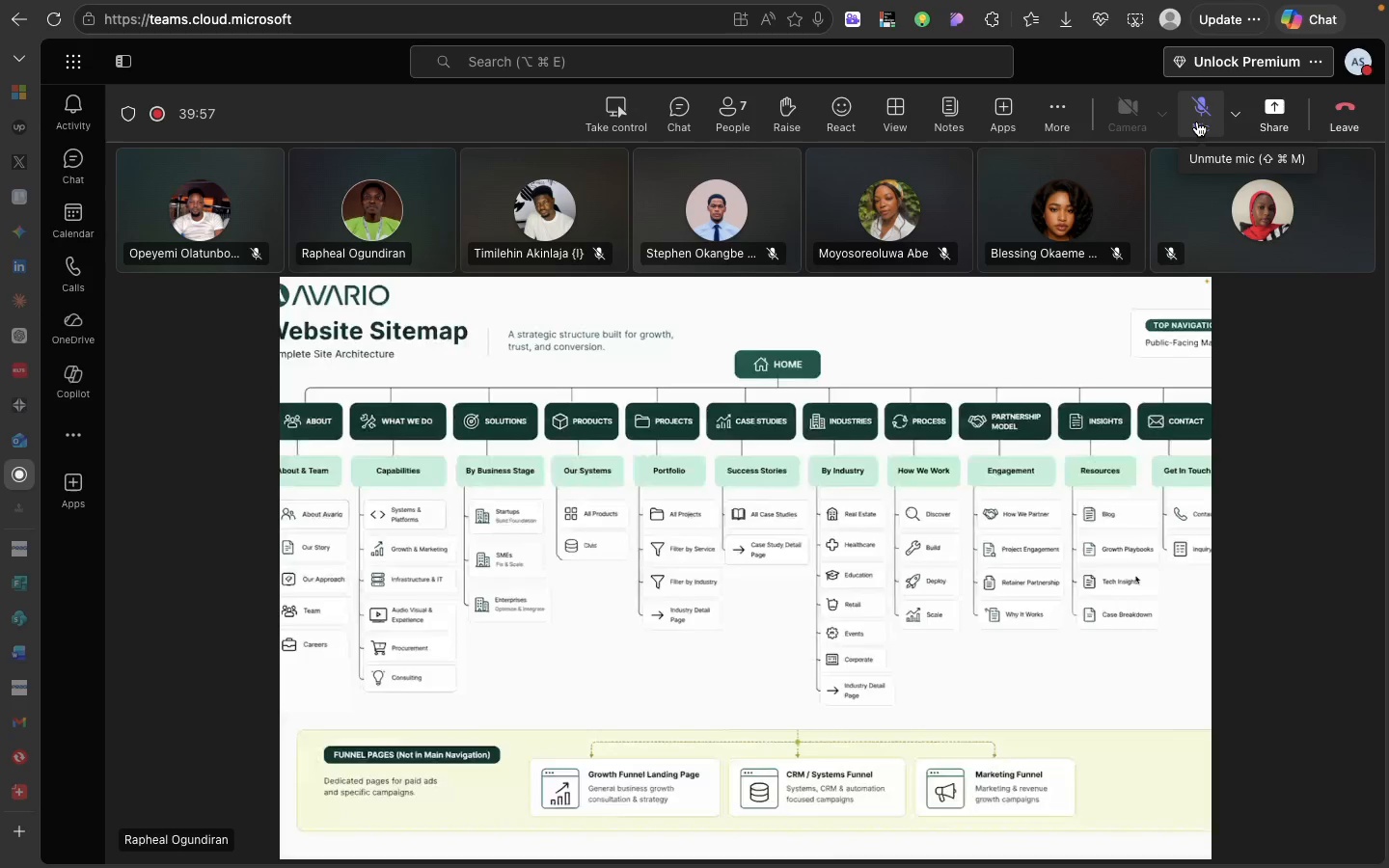 
left_click([1197, 122])
 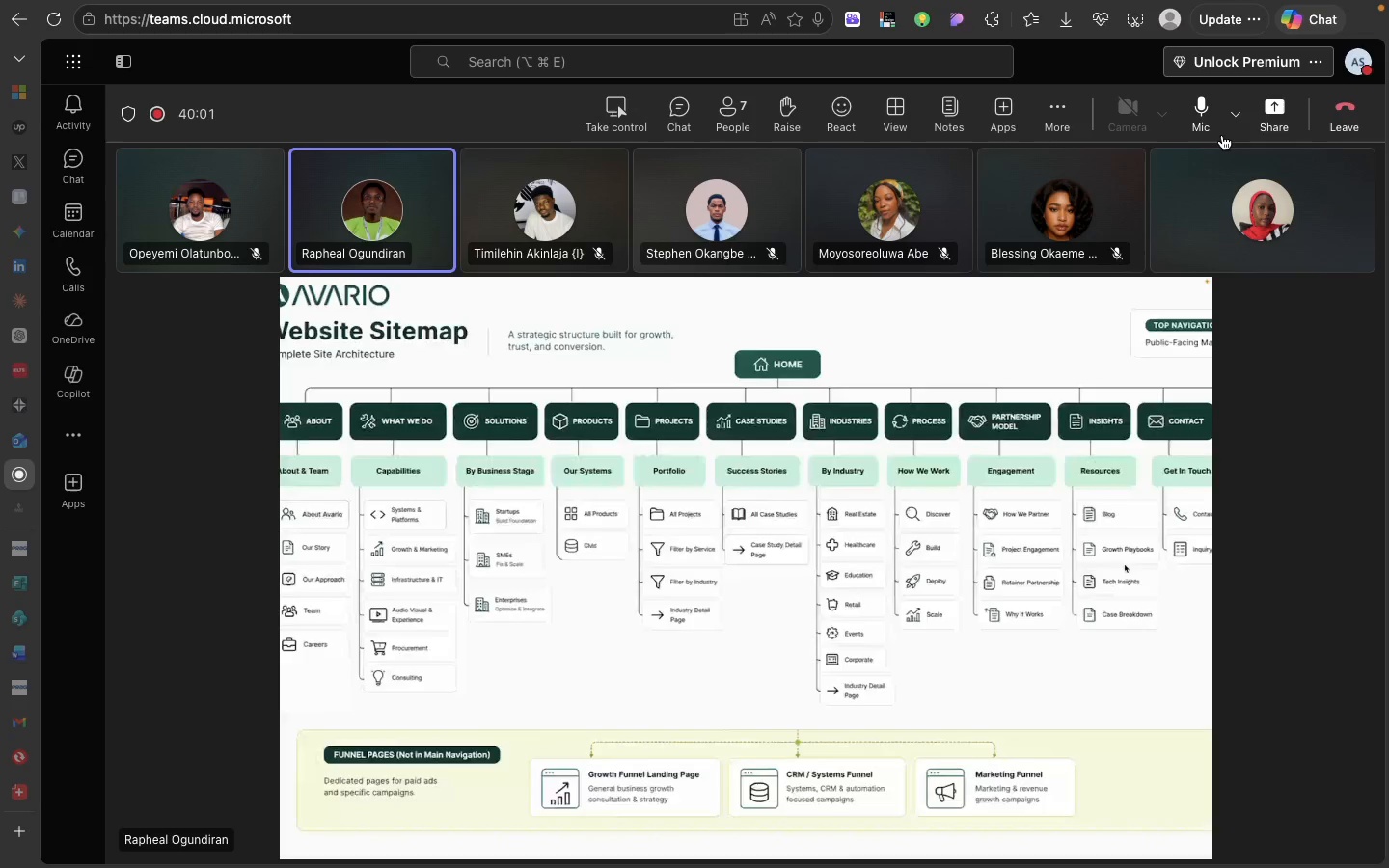 
wait(5.4)
 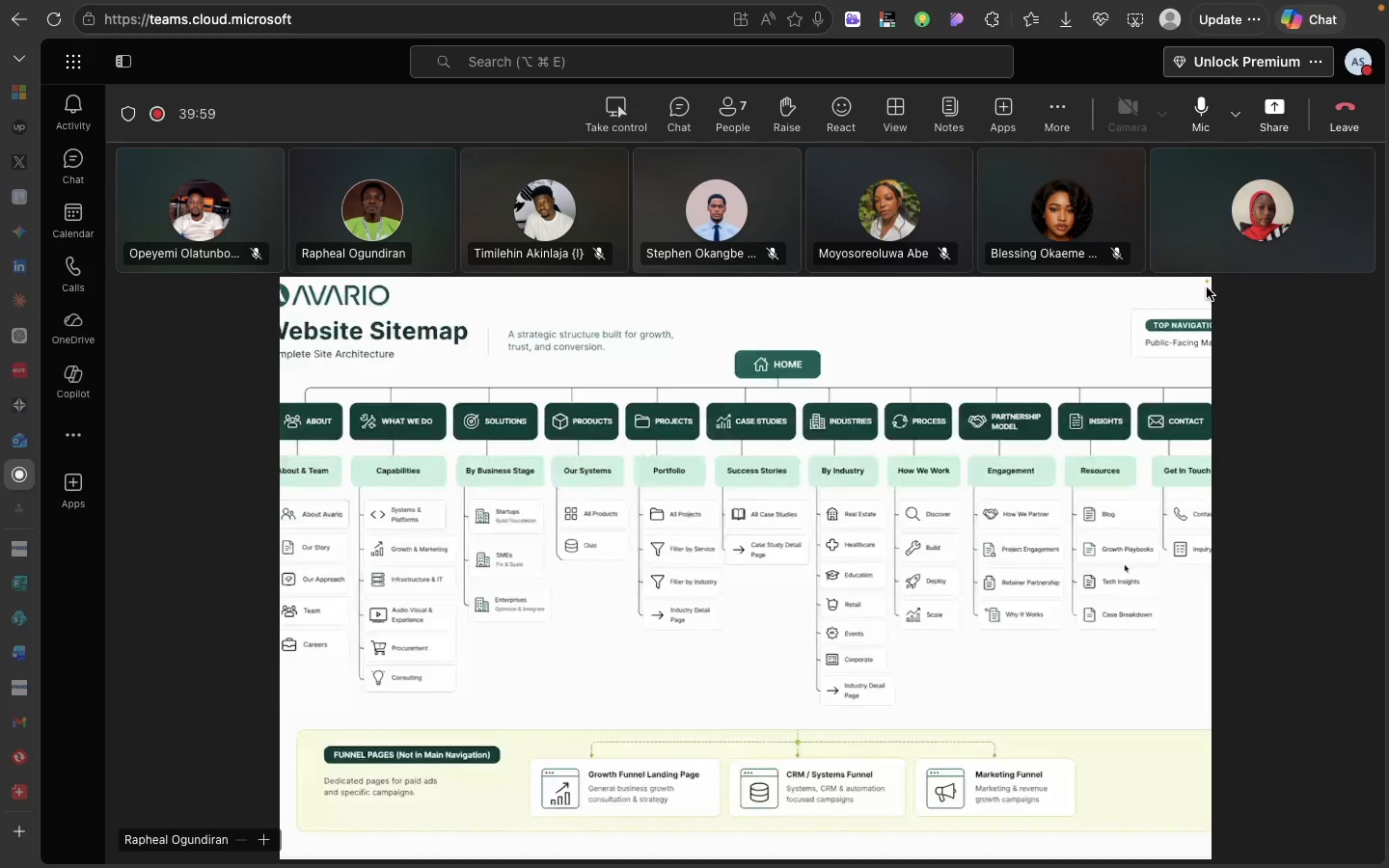 
left_click([1202, 107])
 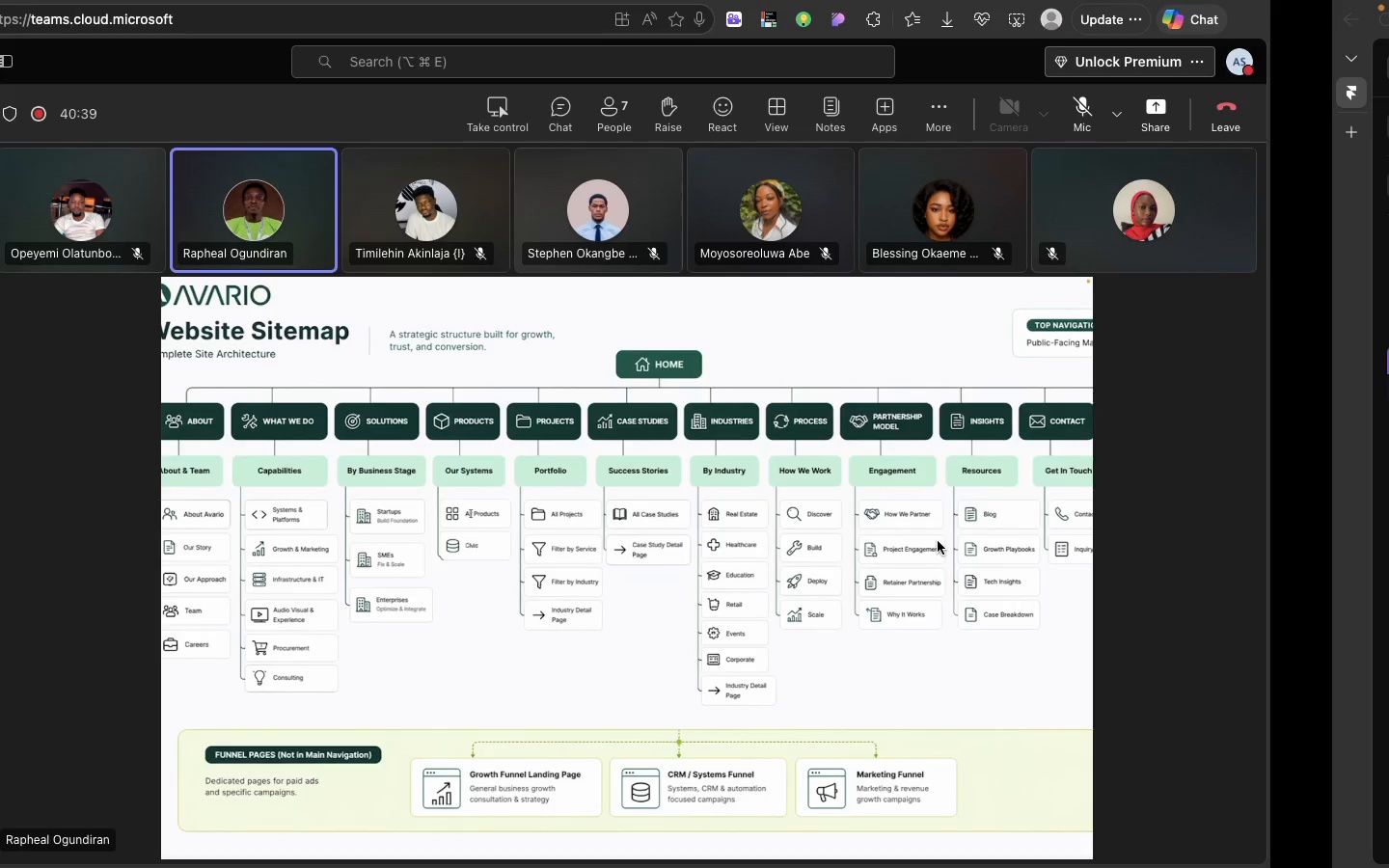 
wait(41.99)
 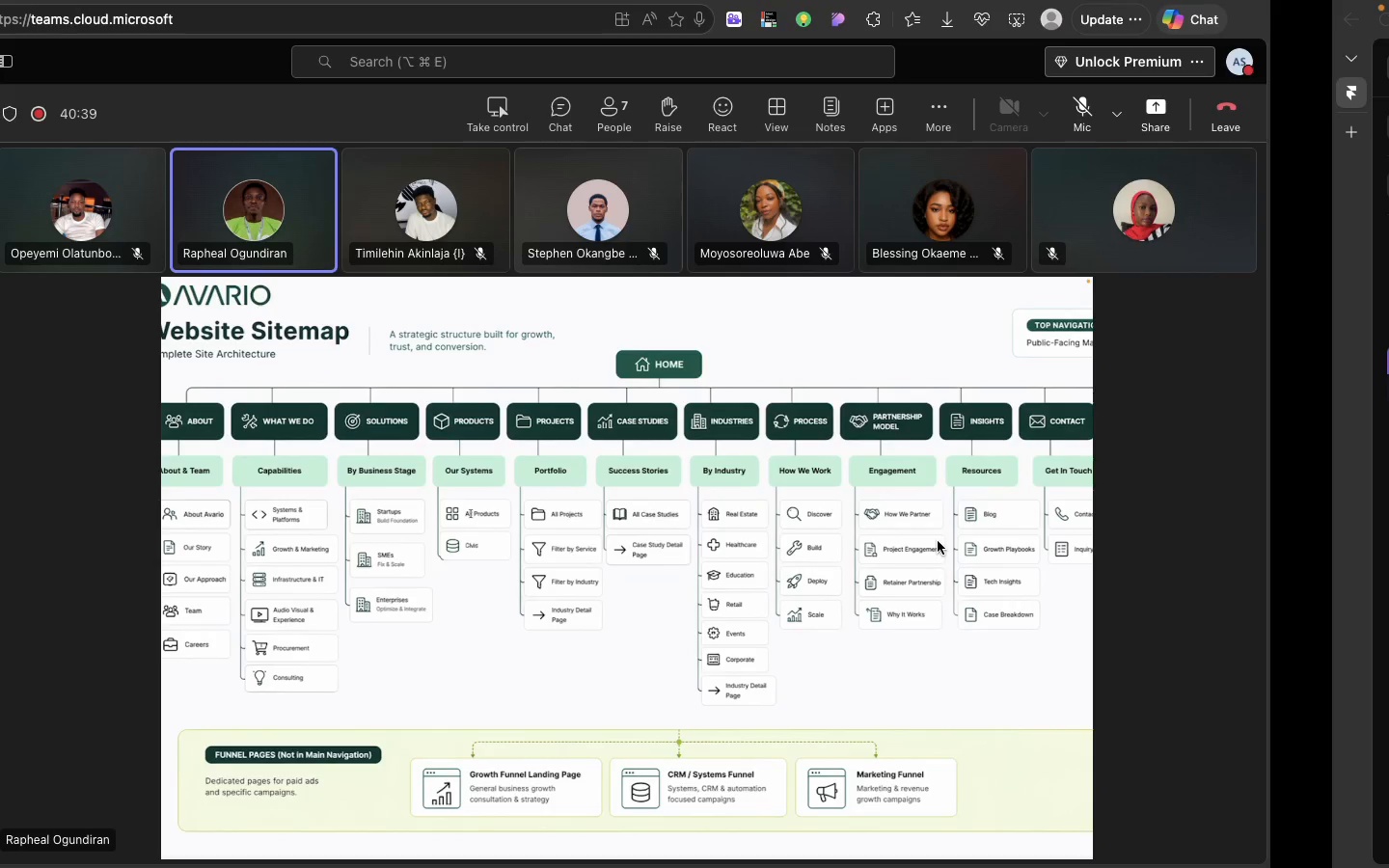 
mouse_move([881, 443])